 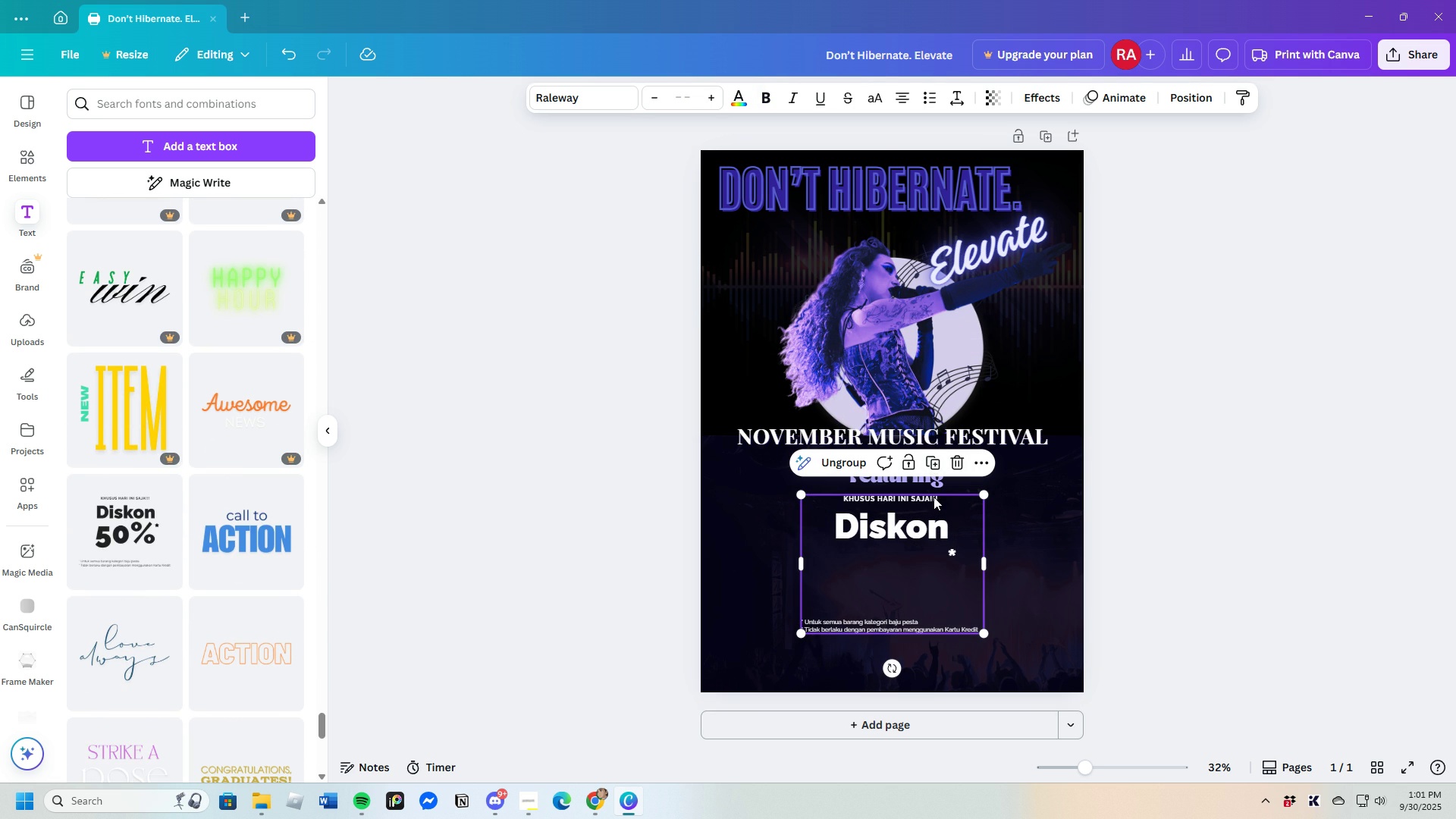 
left_click([952, 460])
 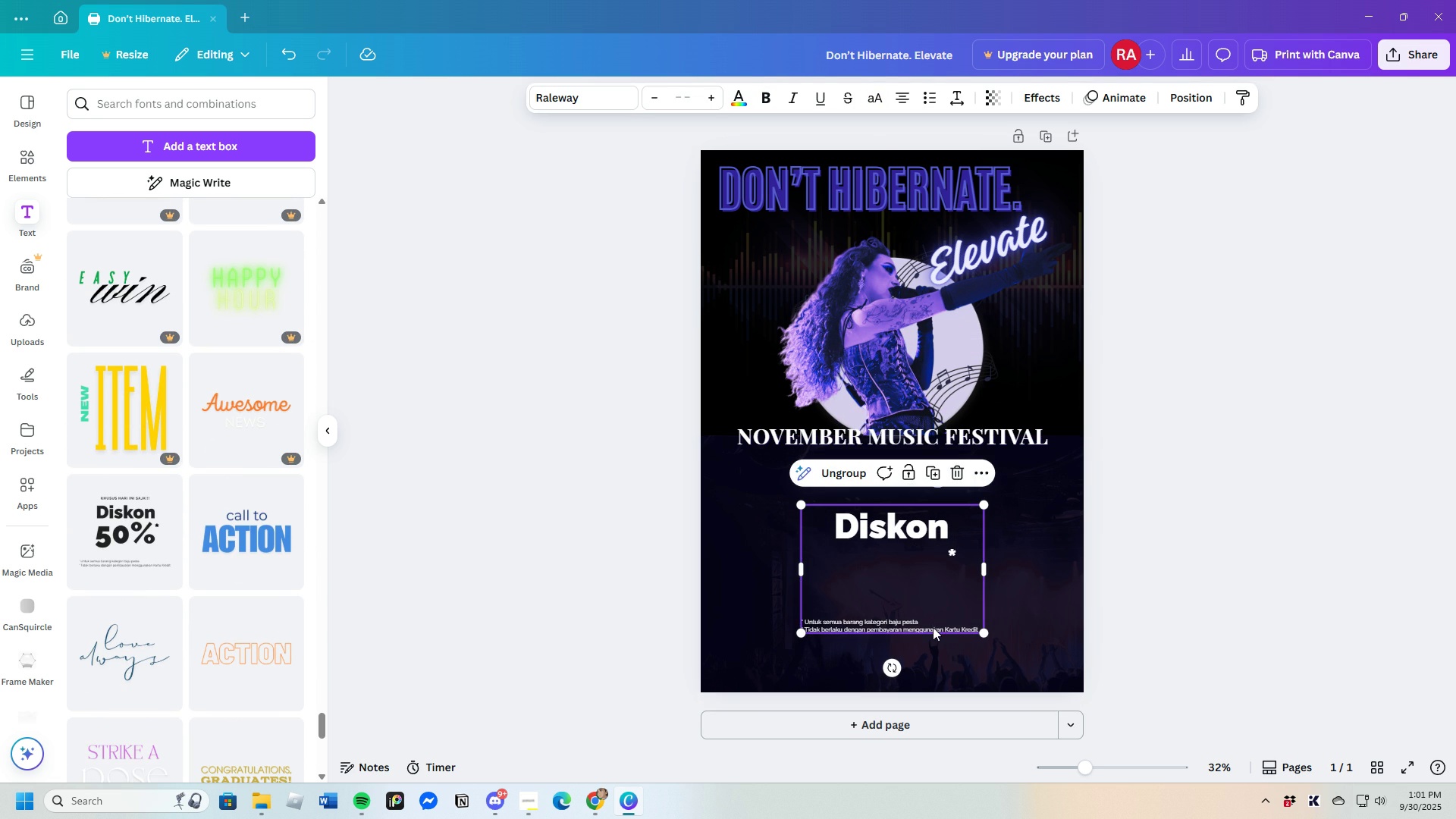 
left_click([932, 627])
 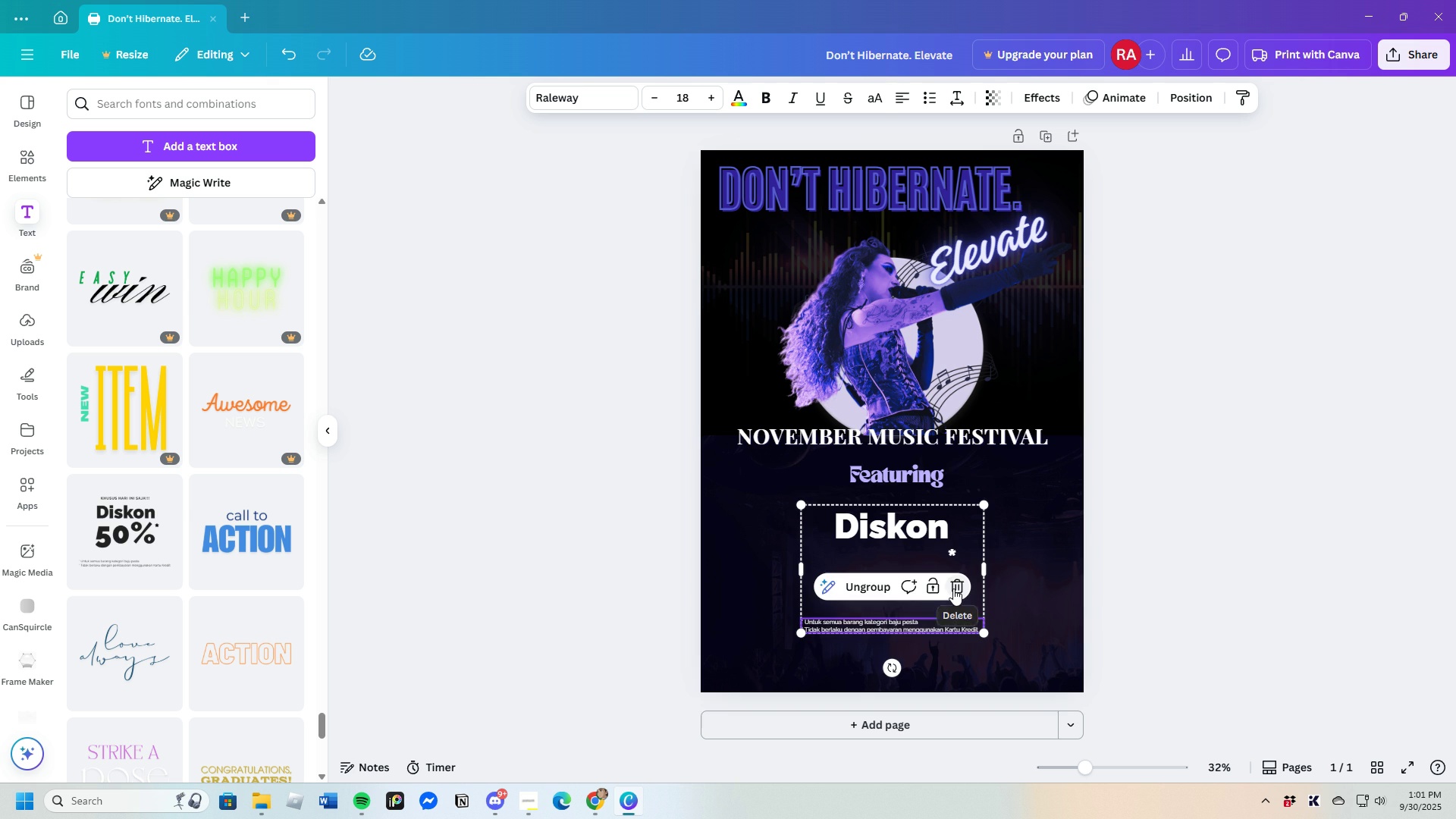 
left_click([953, 588])
 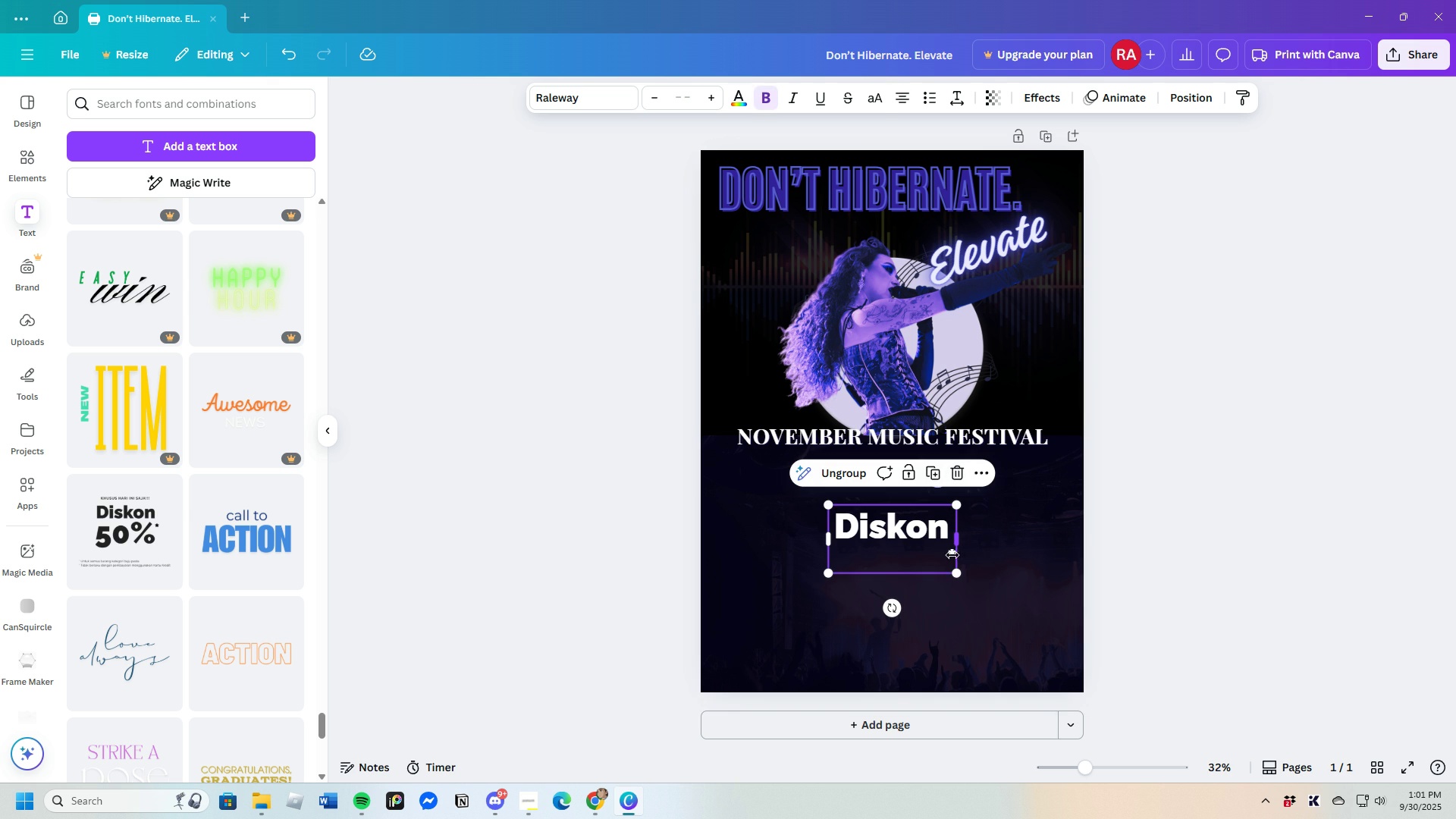 
left_click([952, 555])